 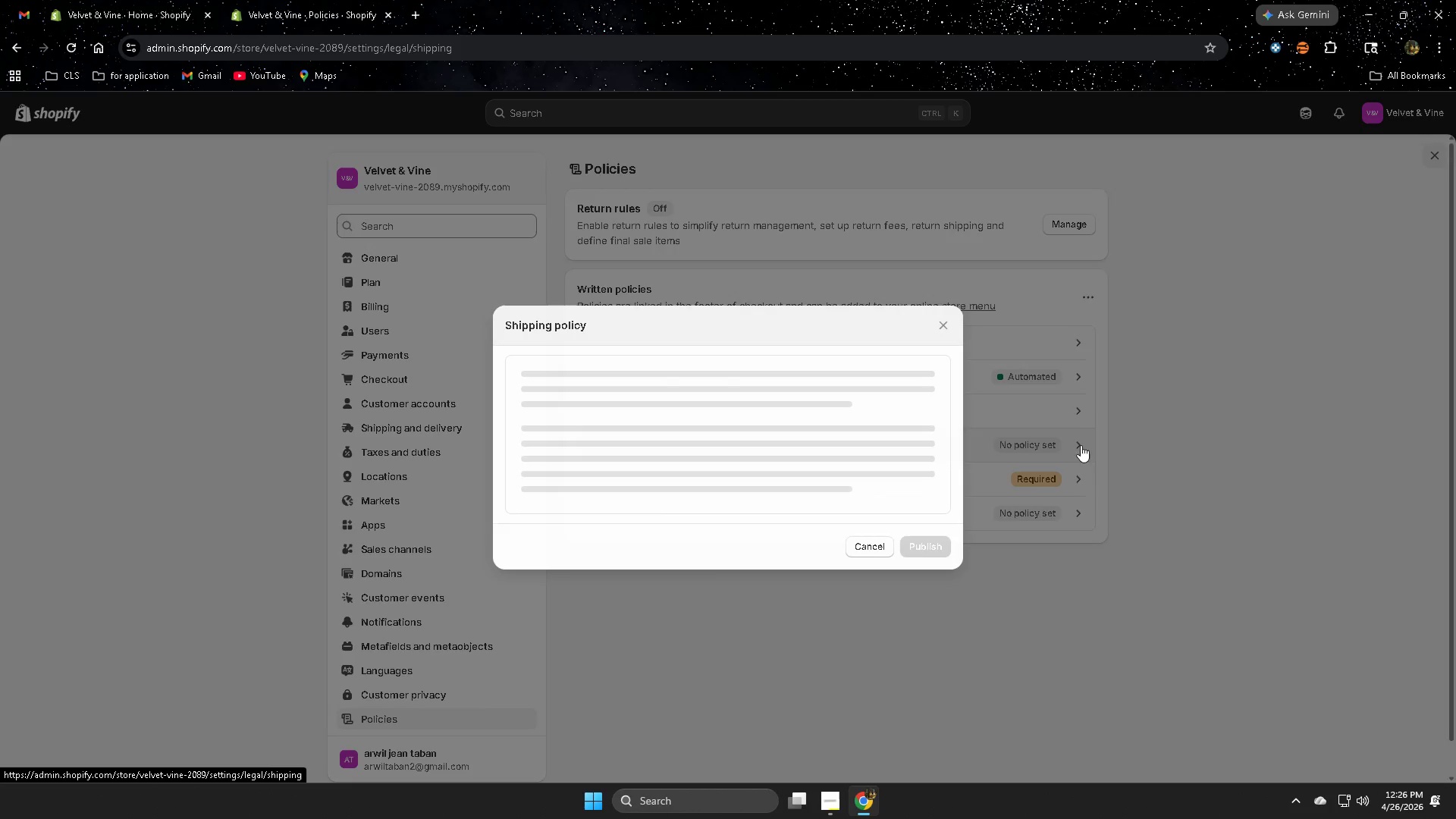 
left_click([946, 334])
 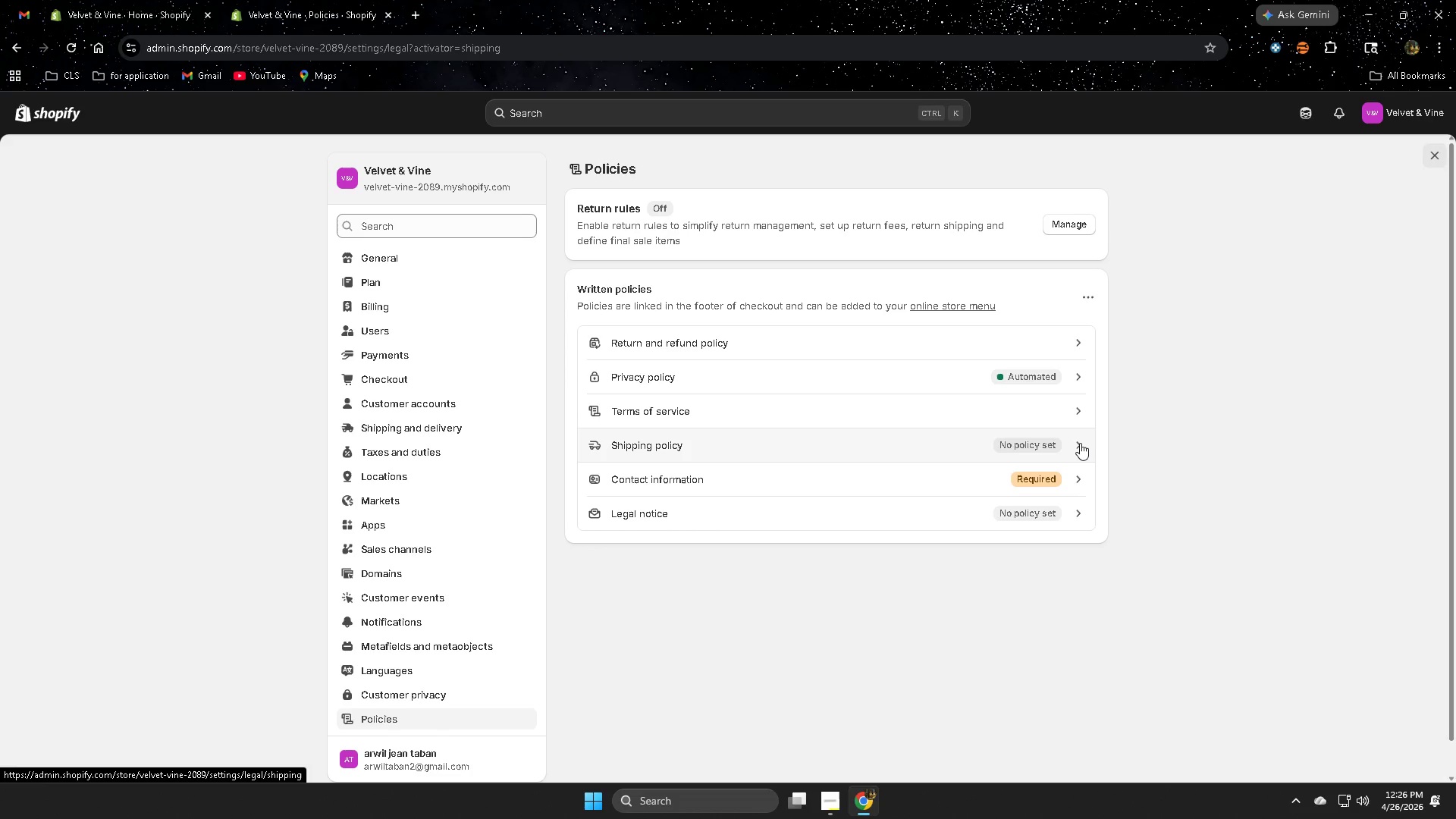 
left_click([1077, 477])
 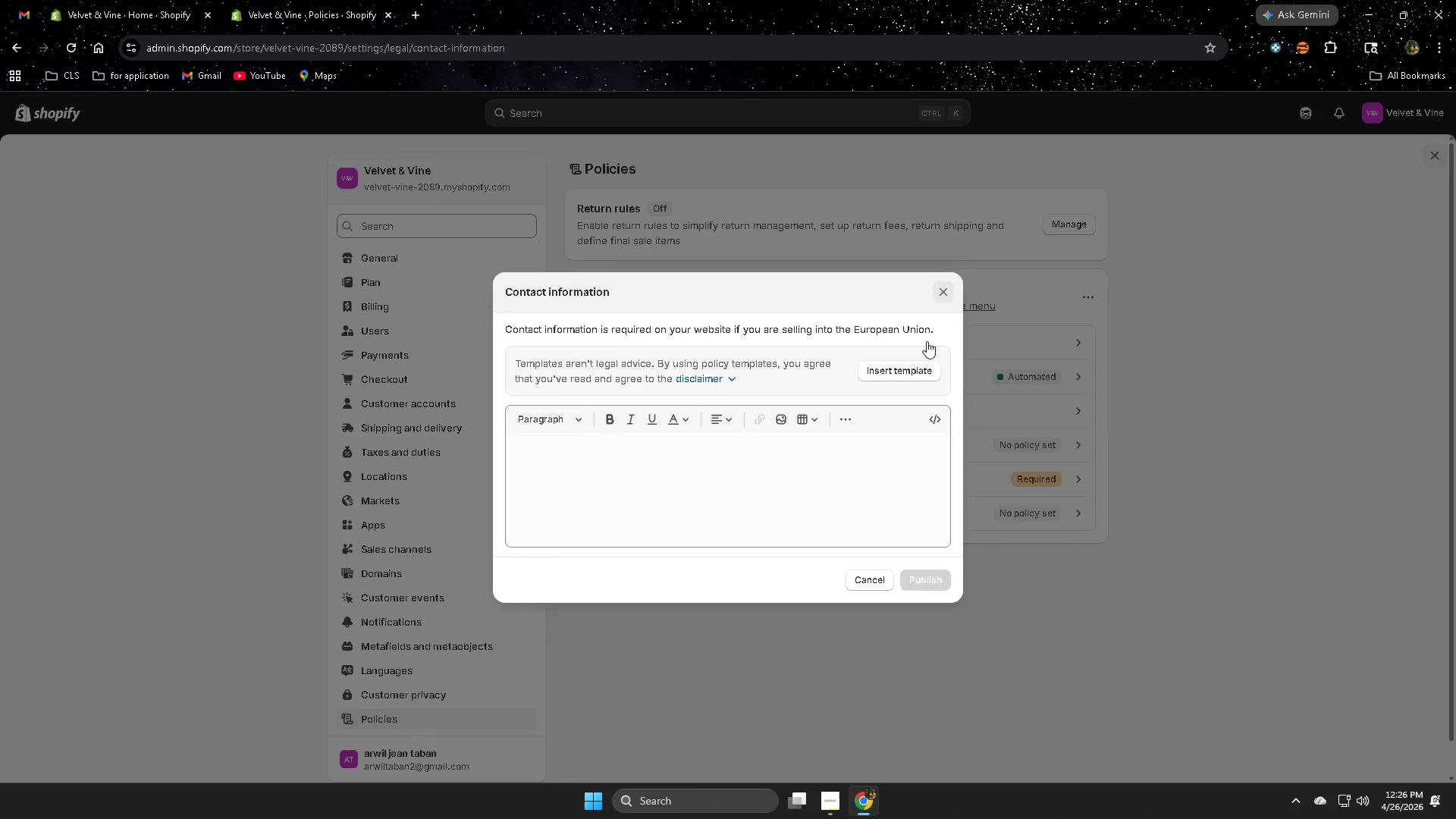 
left_click([909, 343])
 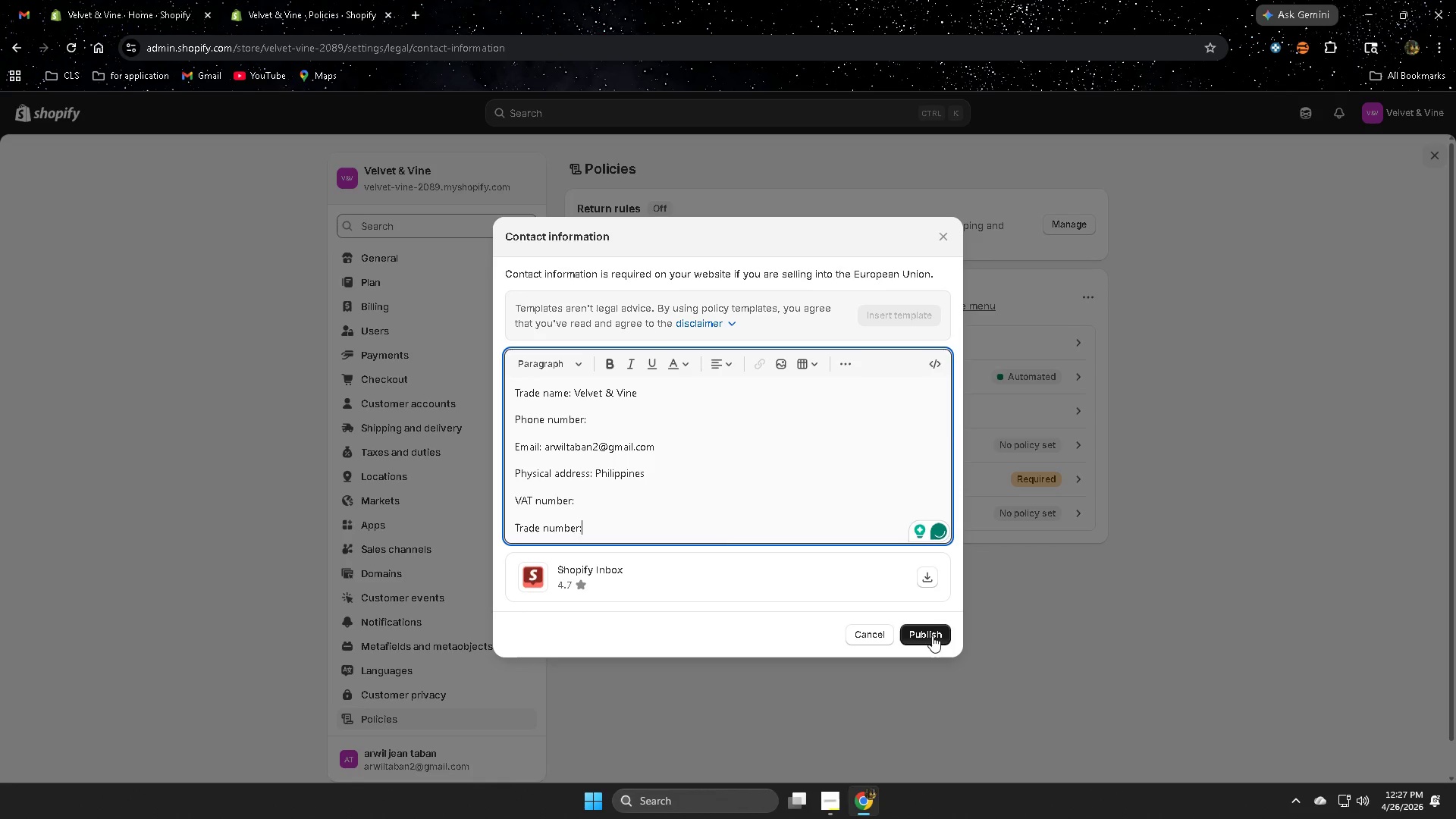 
left_click([932, 635])
 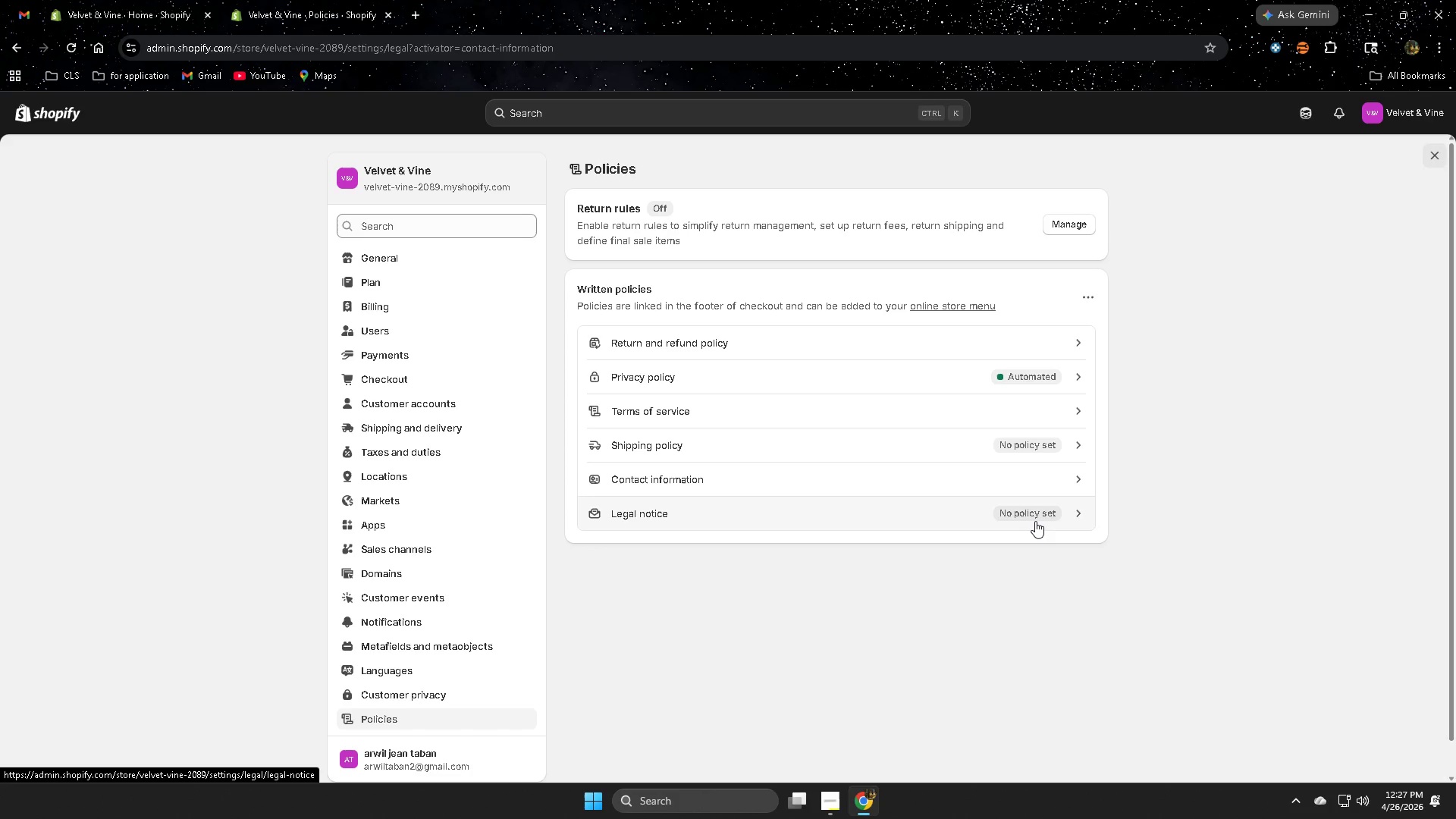 
wait(17.89)
 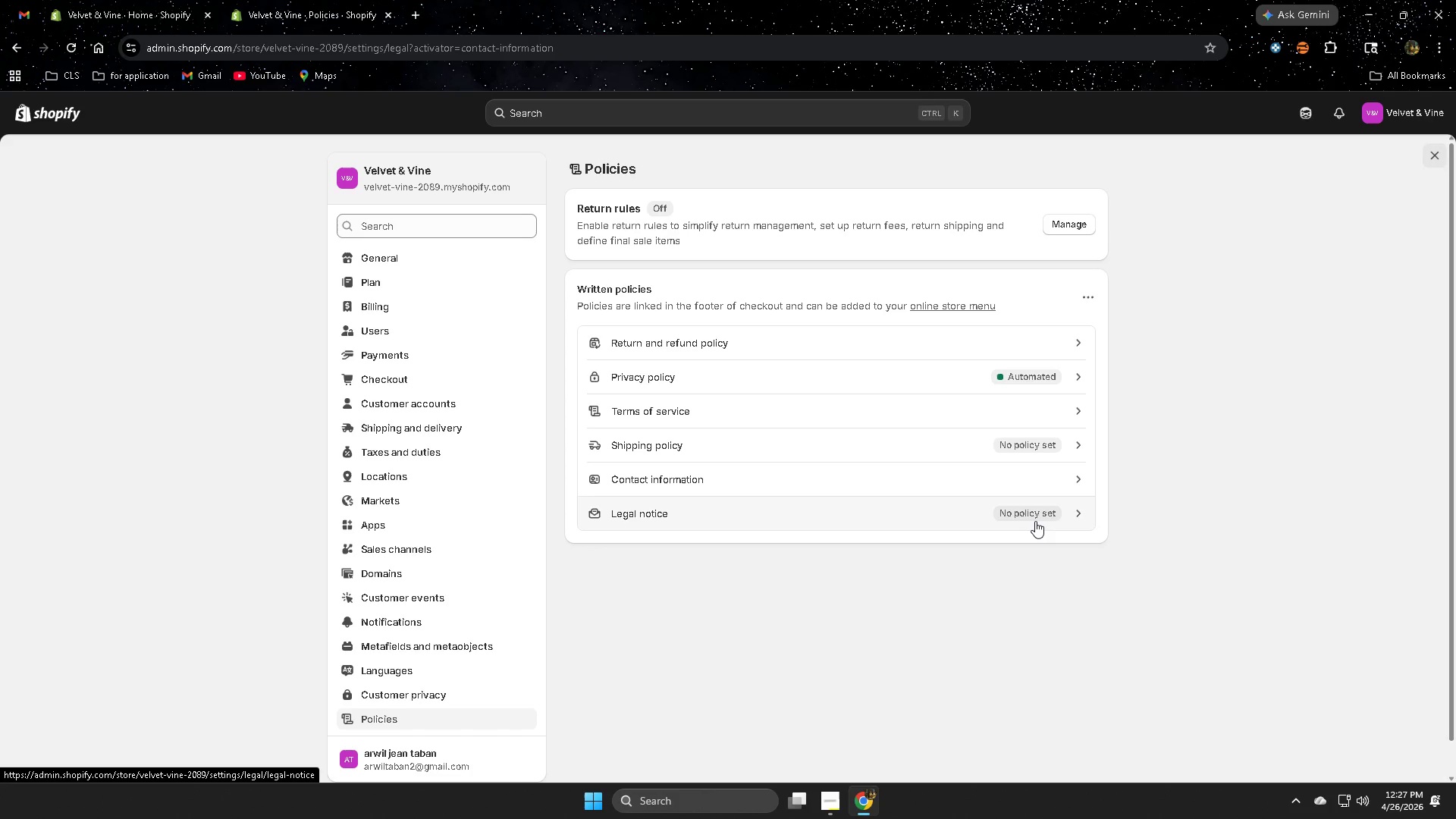 
scroll: coordinate [237, 507], scroll_direction: up, amount: 4.0
 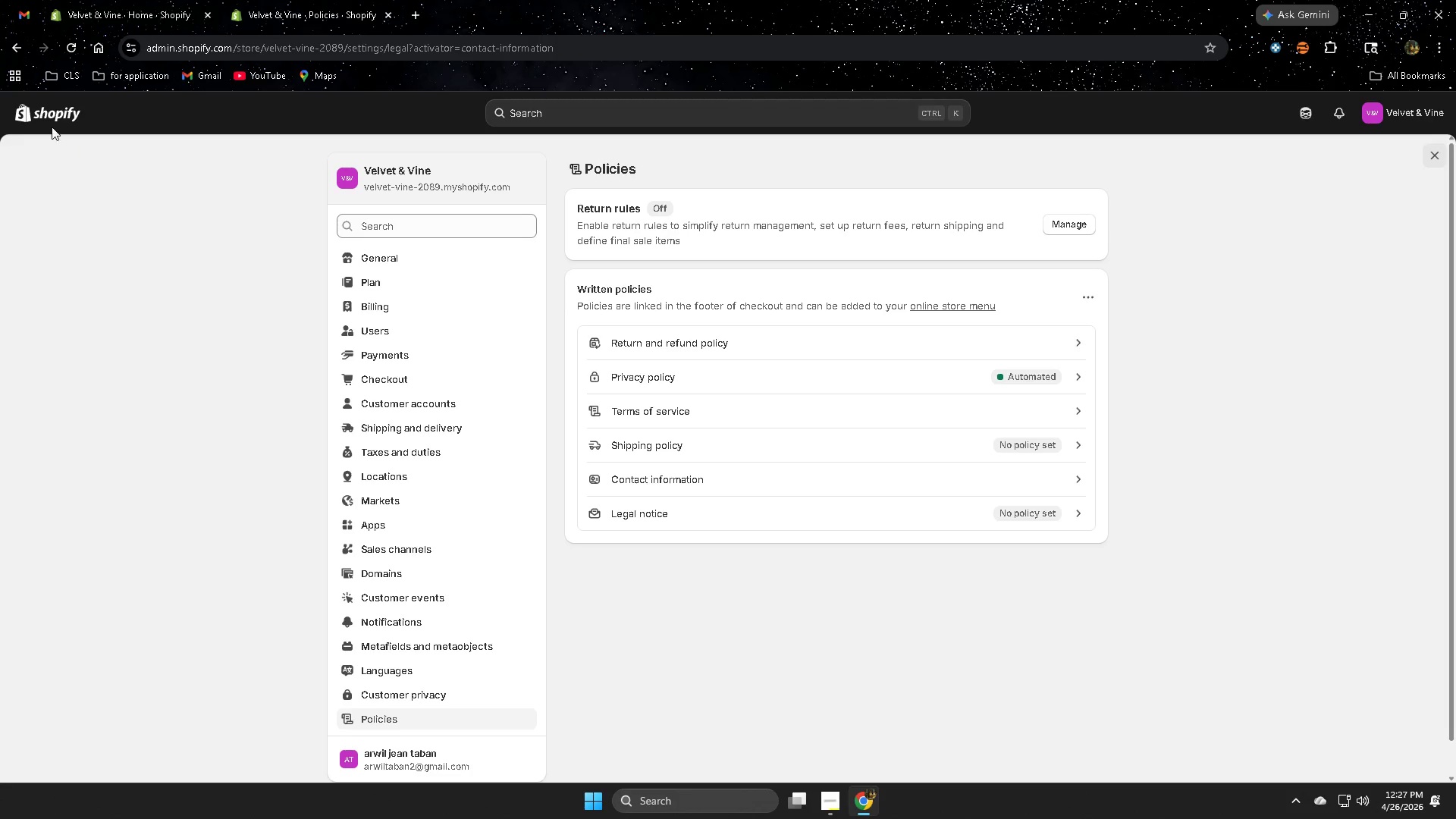 
left_click([56, 119])
 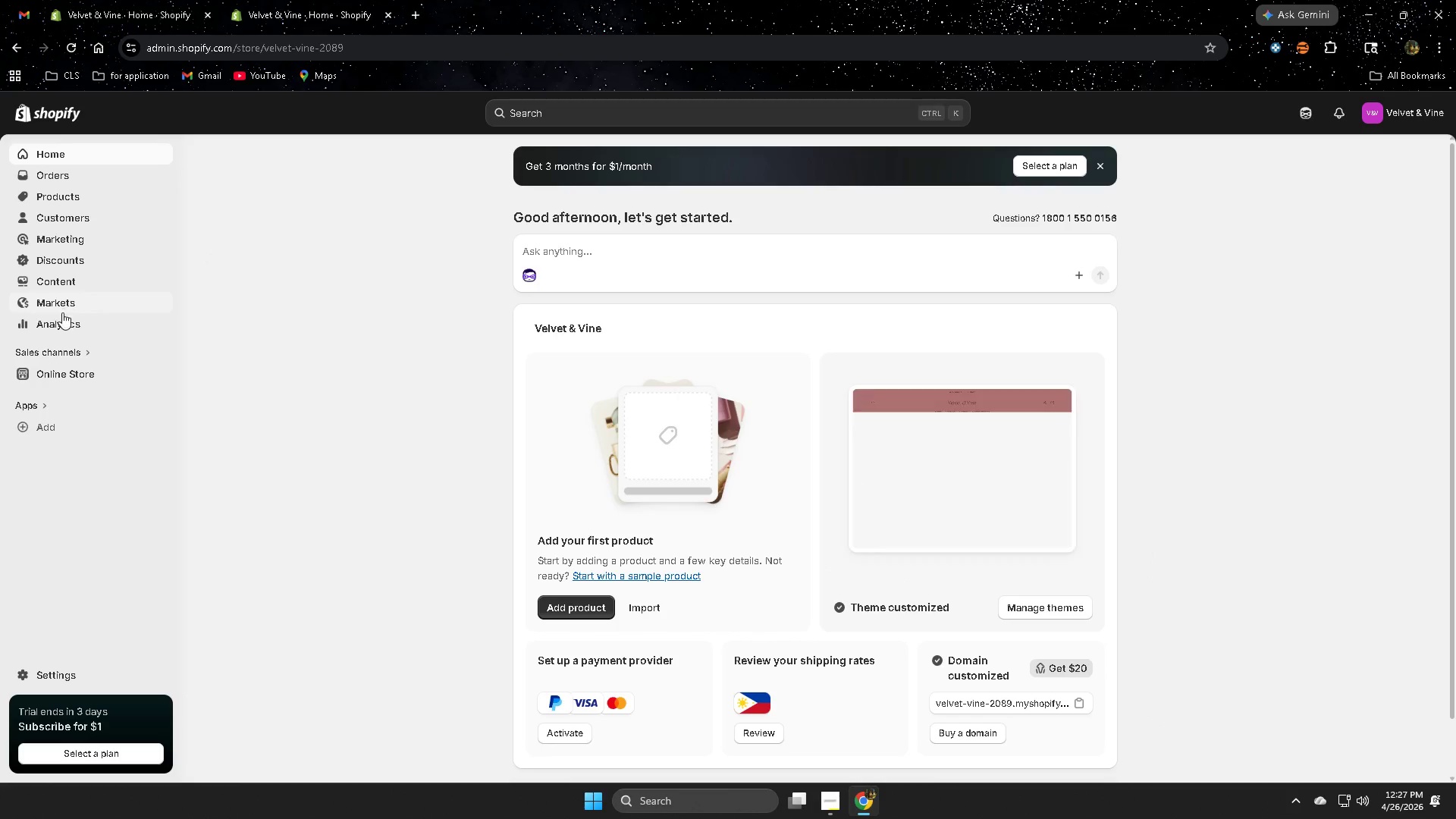 
left_click([67, 287])
 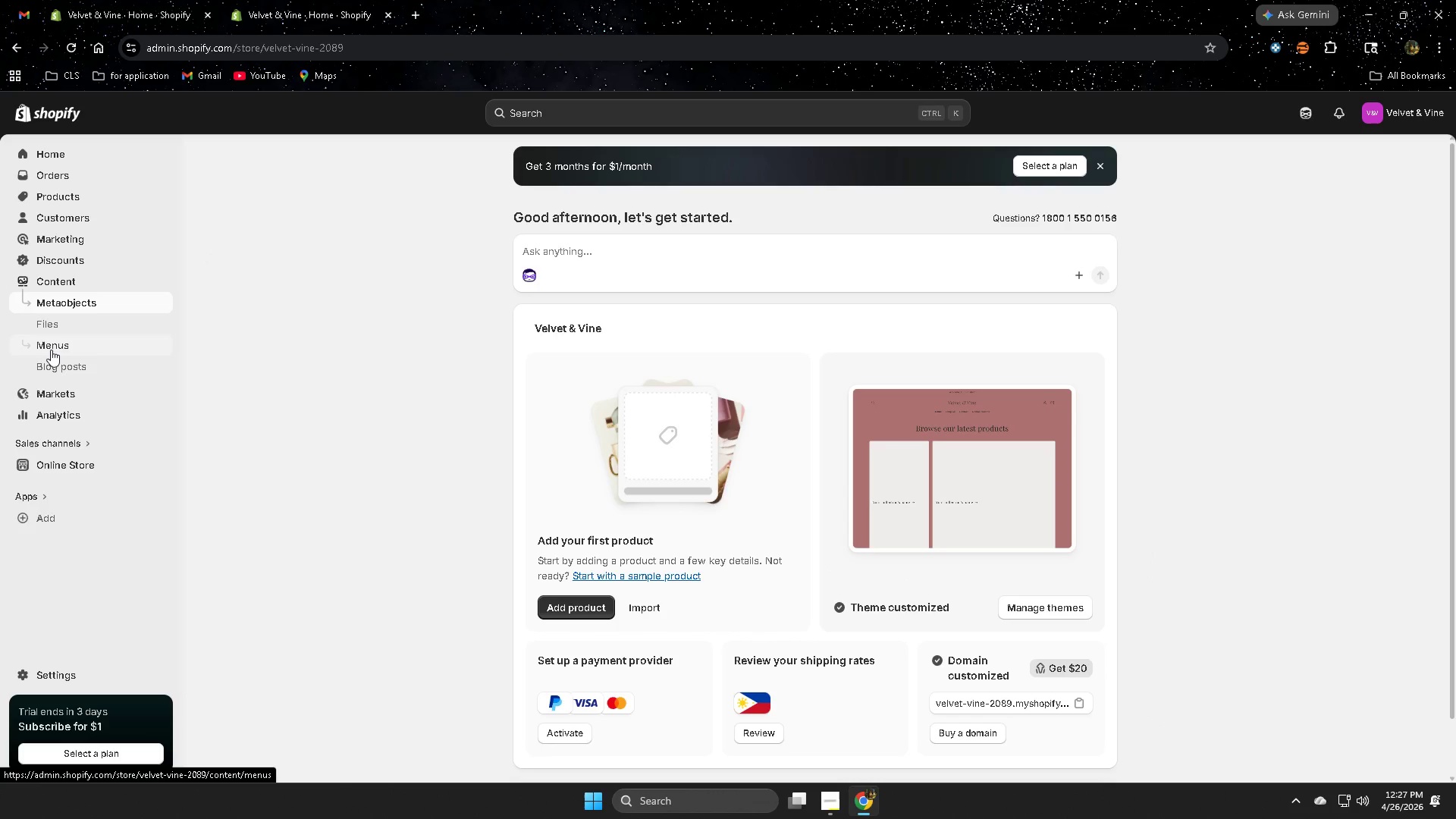 
left_click([52, 346])
 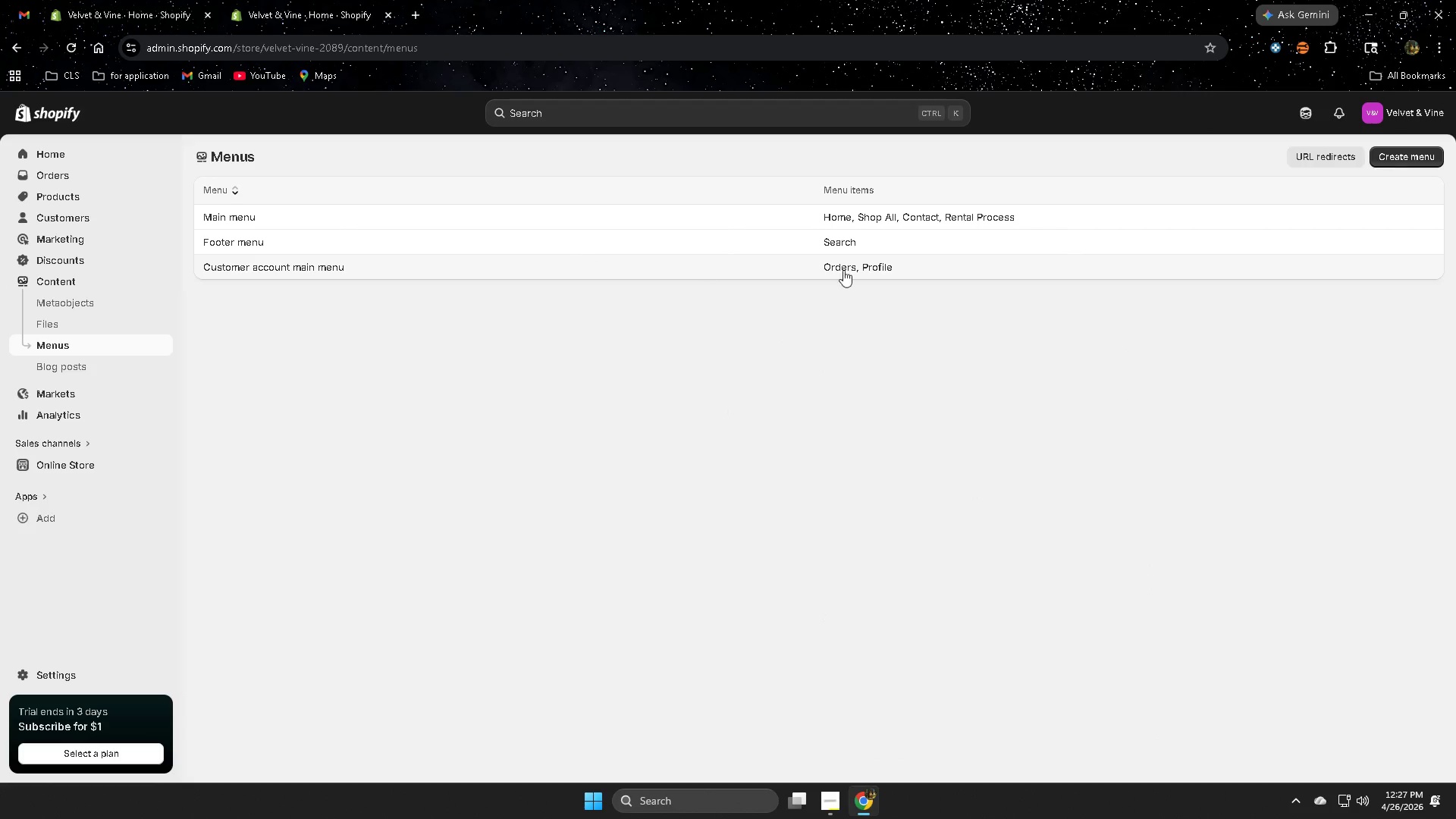 
left_click([758, 210])
 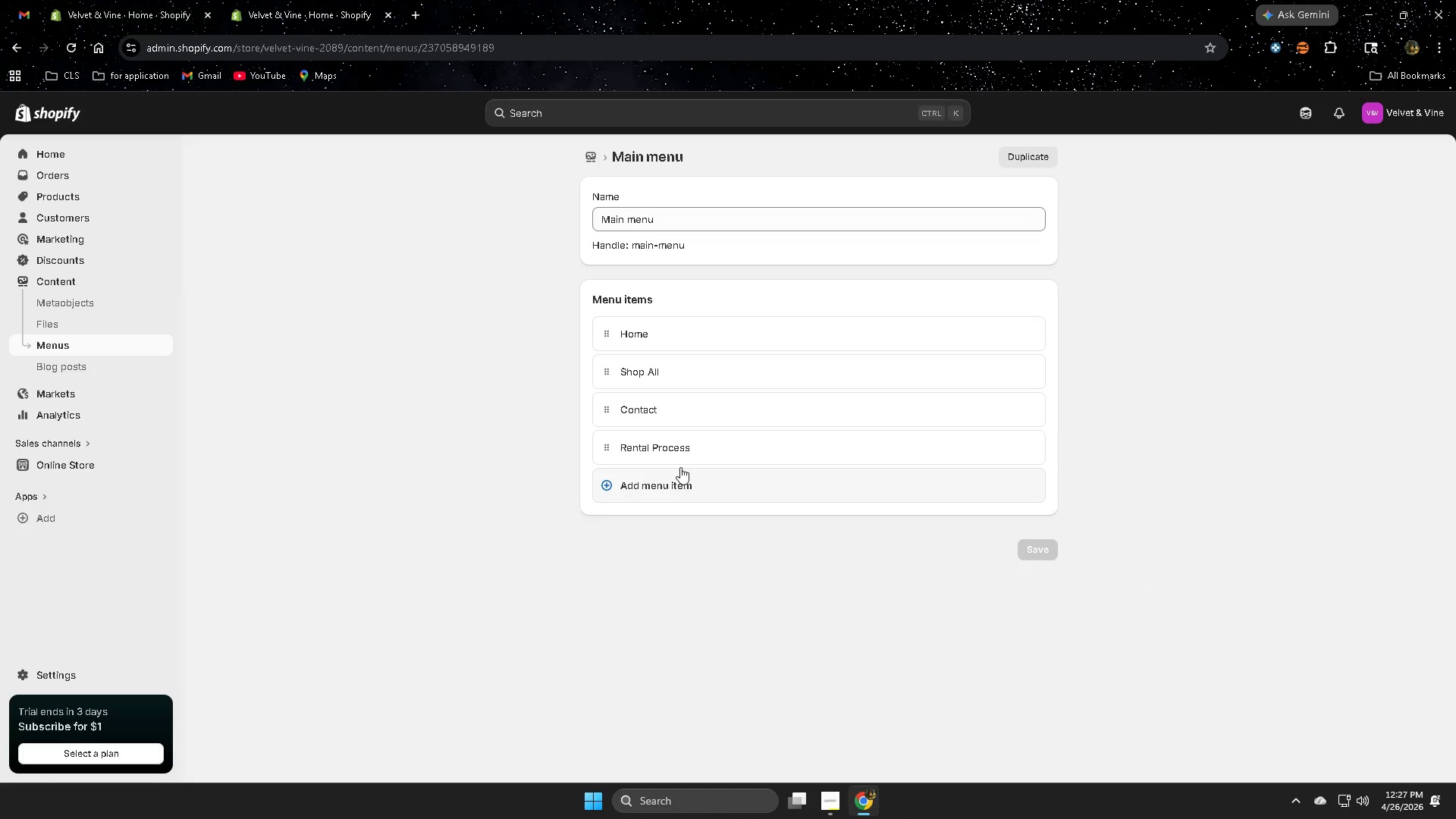 
left_click([757, 445])
 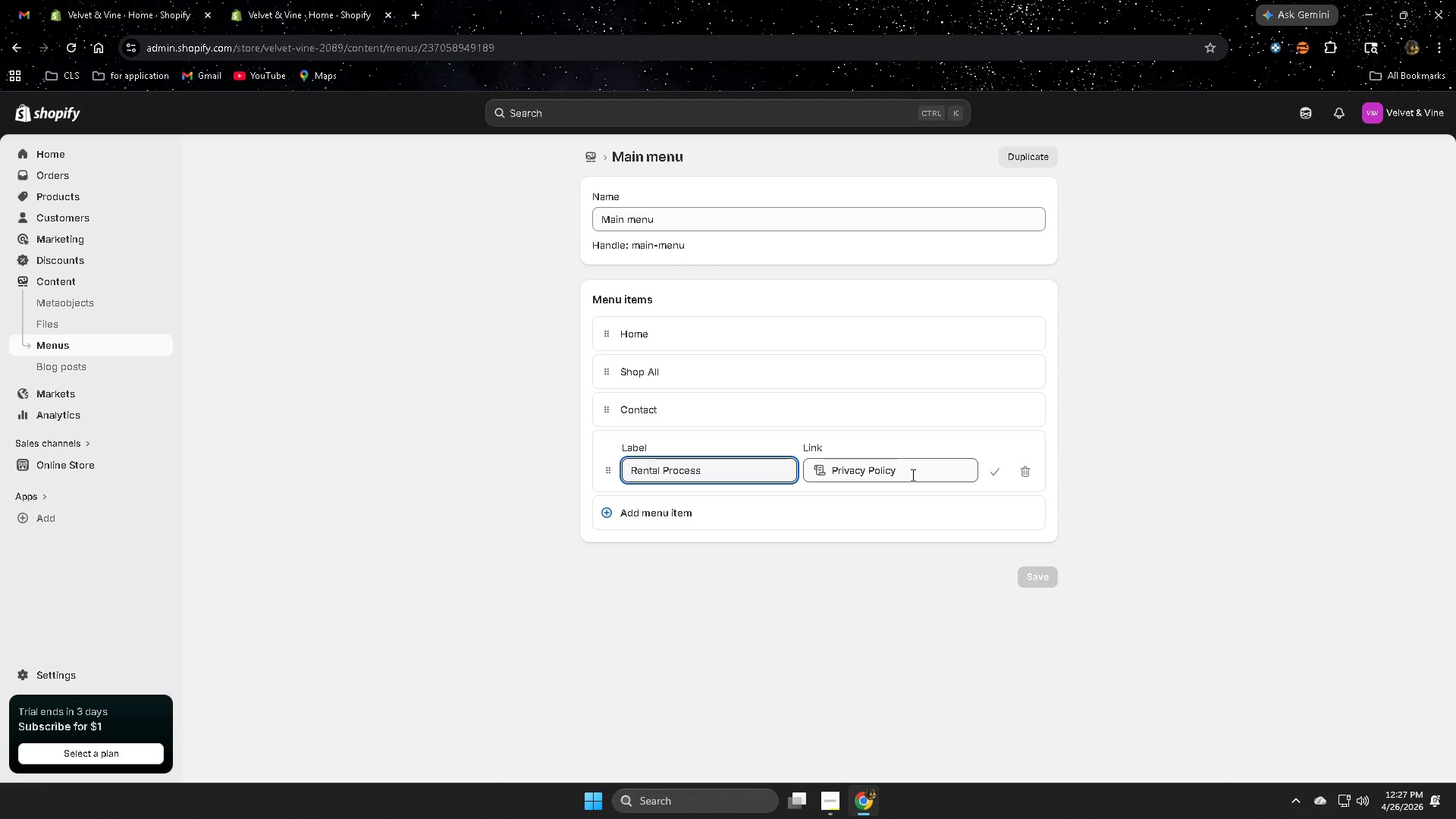 
left_click([912, 475])
 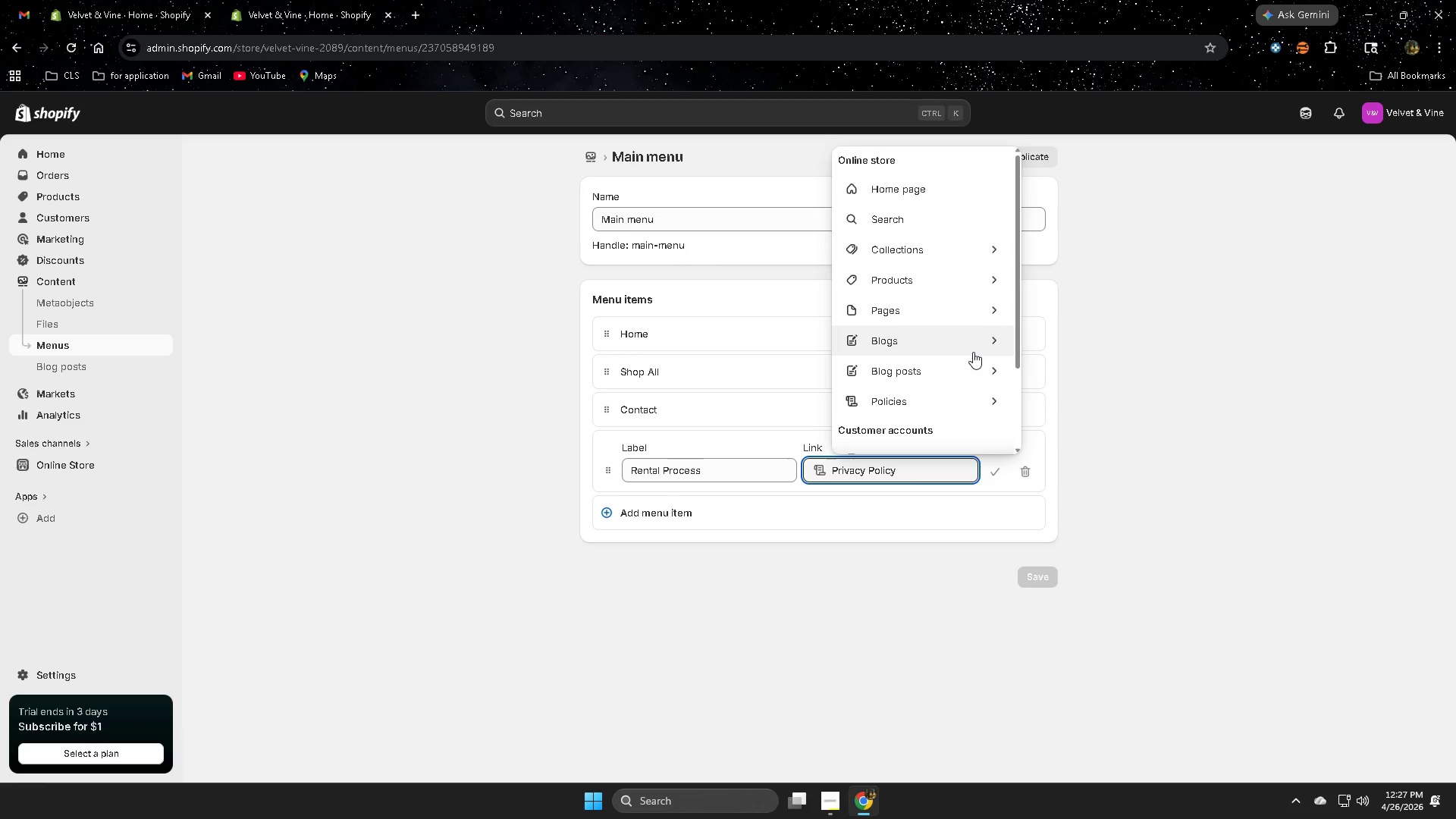 
scroll: coordinate [968, 350], scroll_direction: down, amount: 2.0
 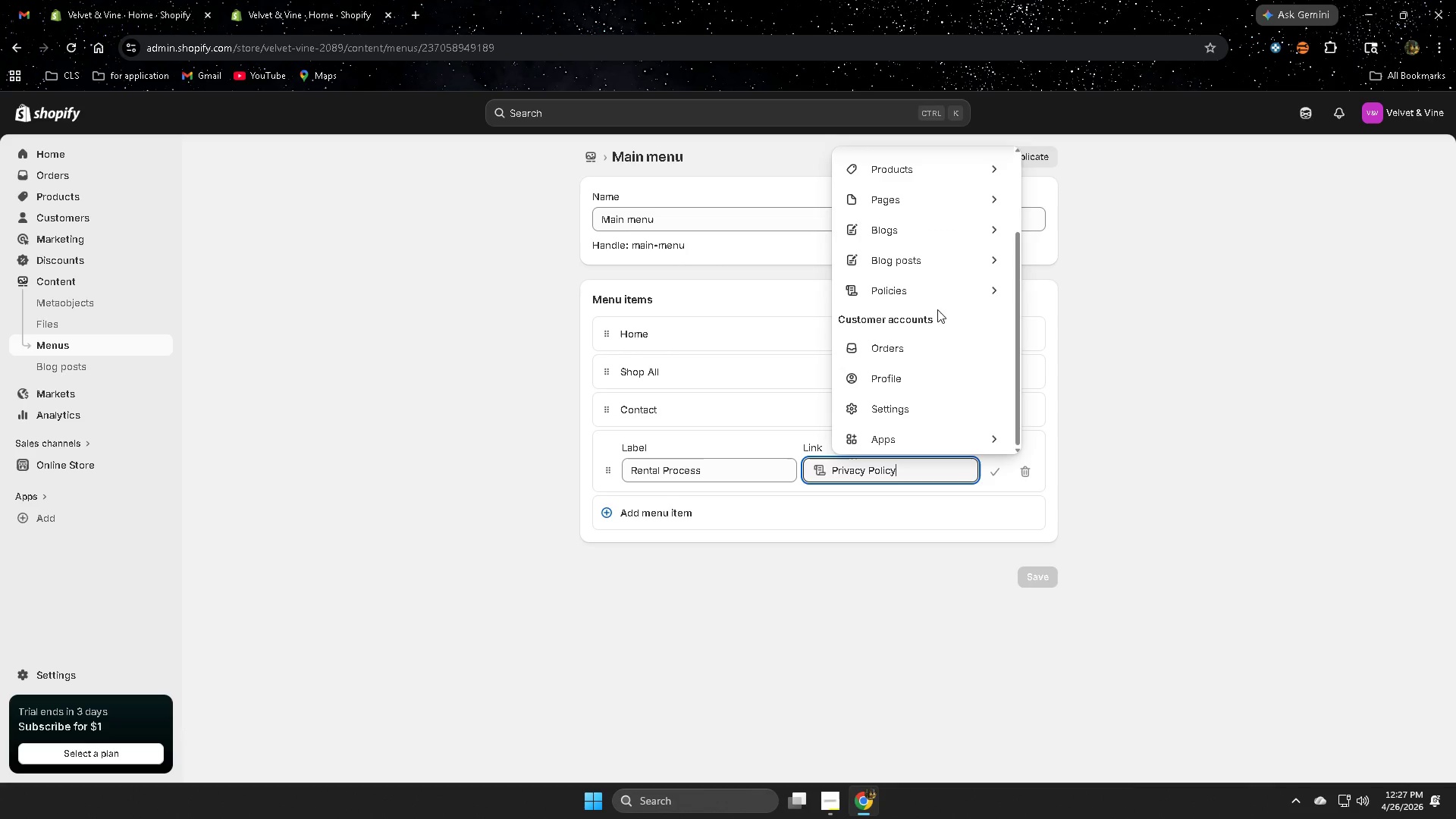 
left_click([937, 290])
 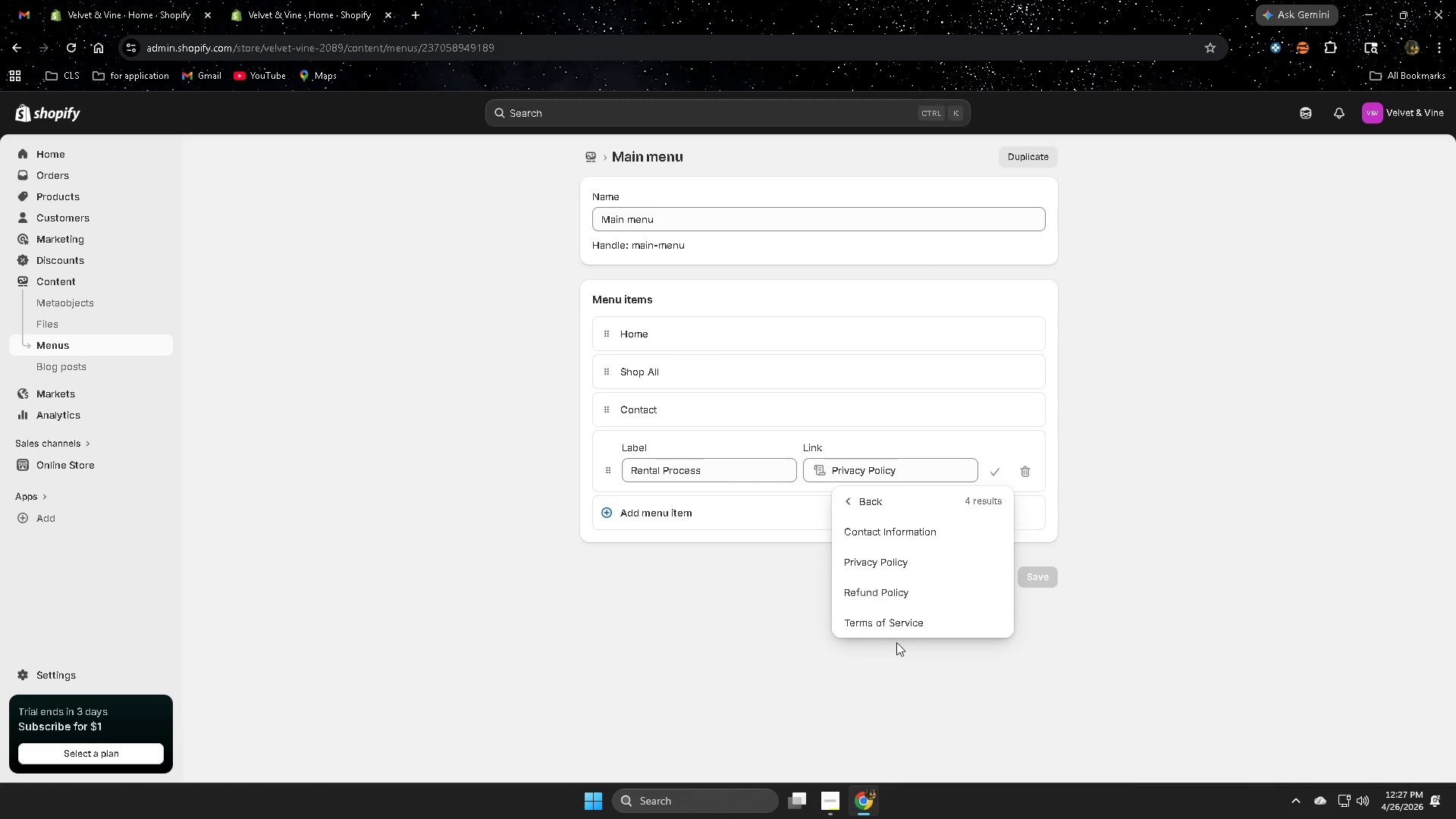 
left_click([901, 616])
 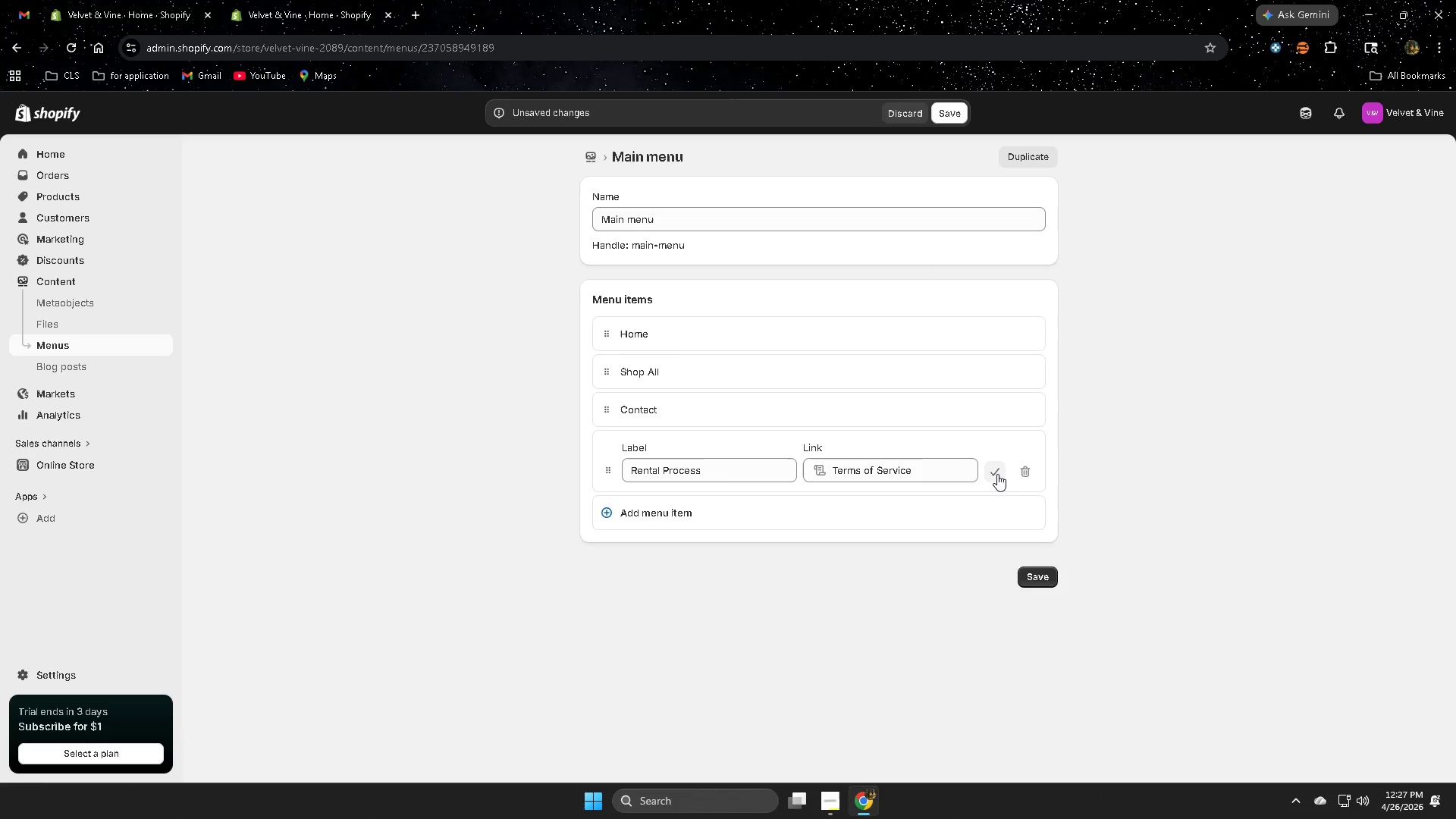 
left_click([956, 120])
 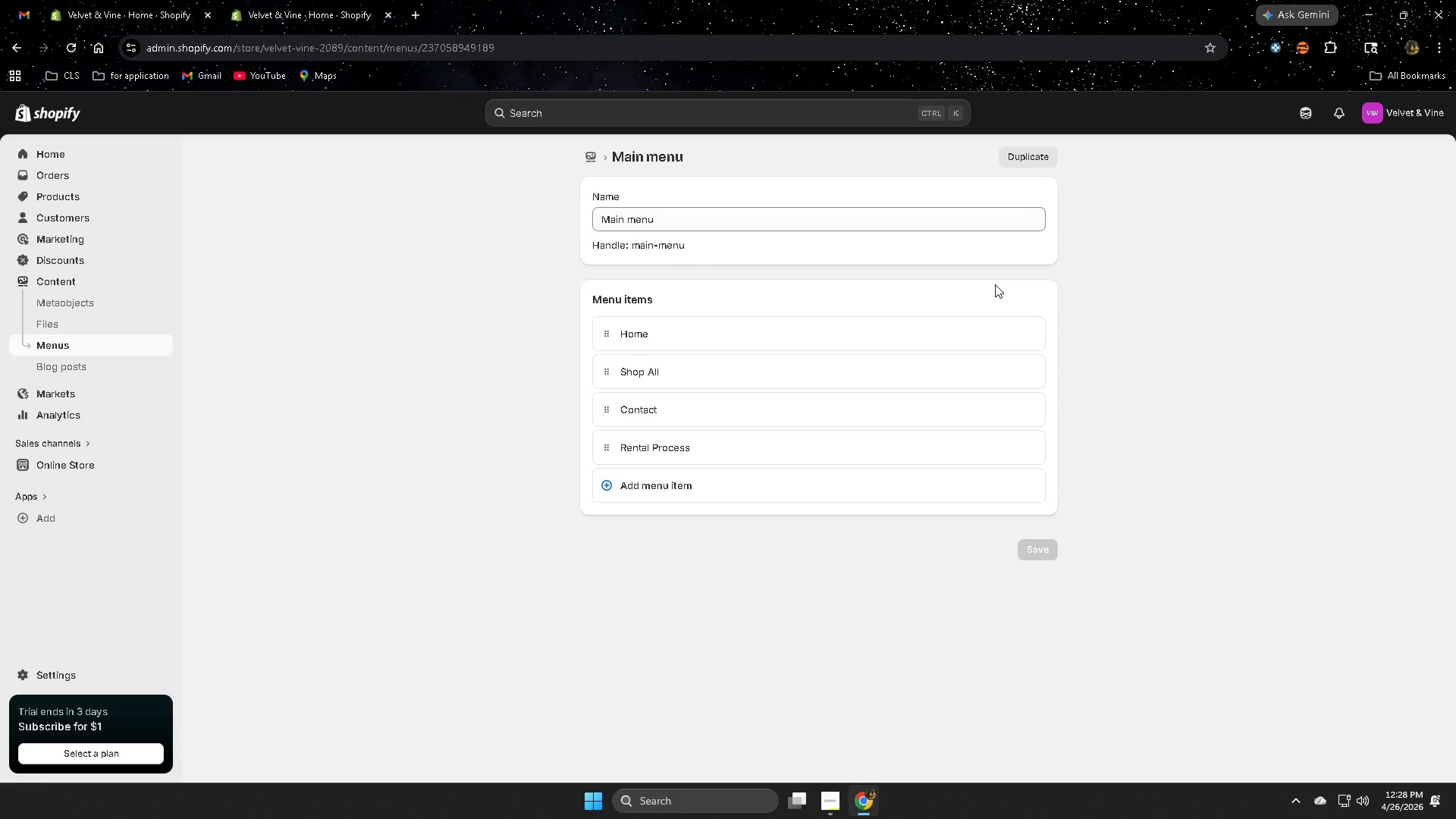 
wait(41.22)
 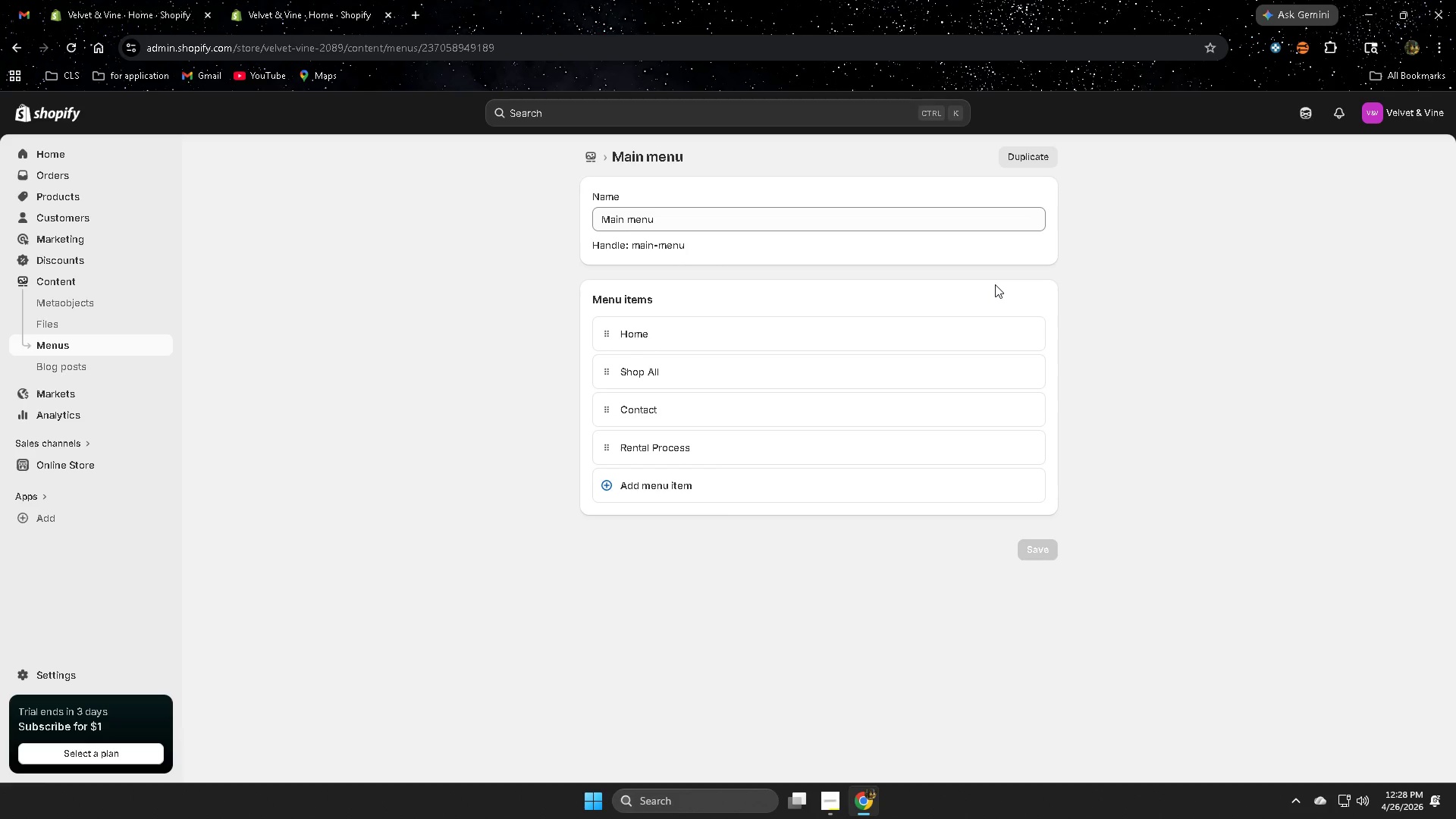 
double_click([137, 0])
 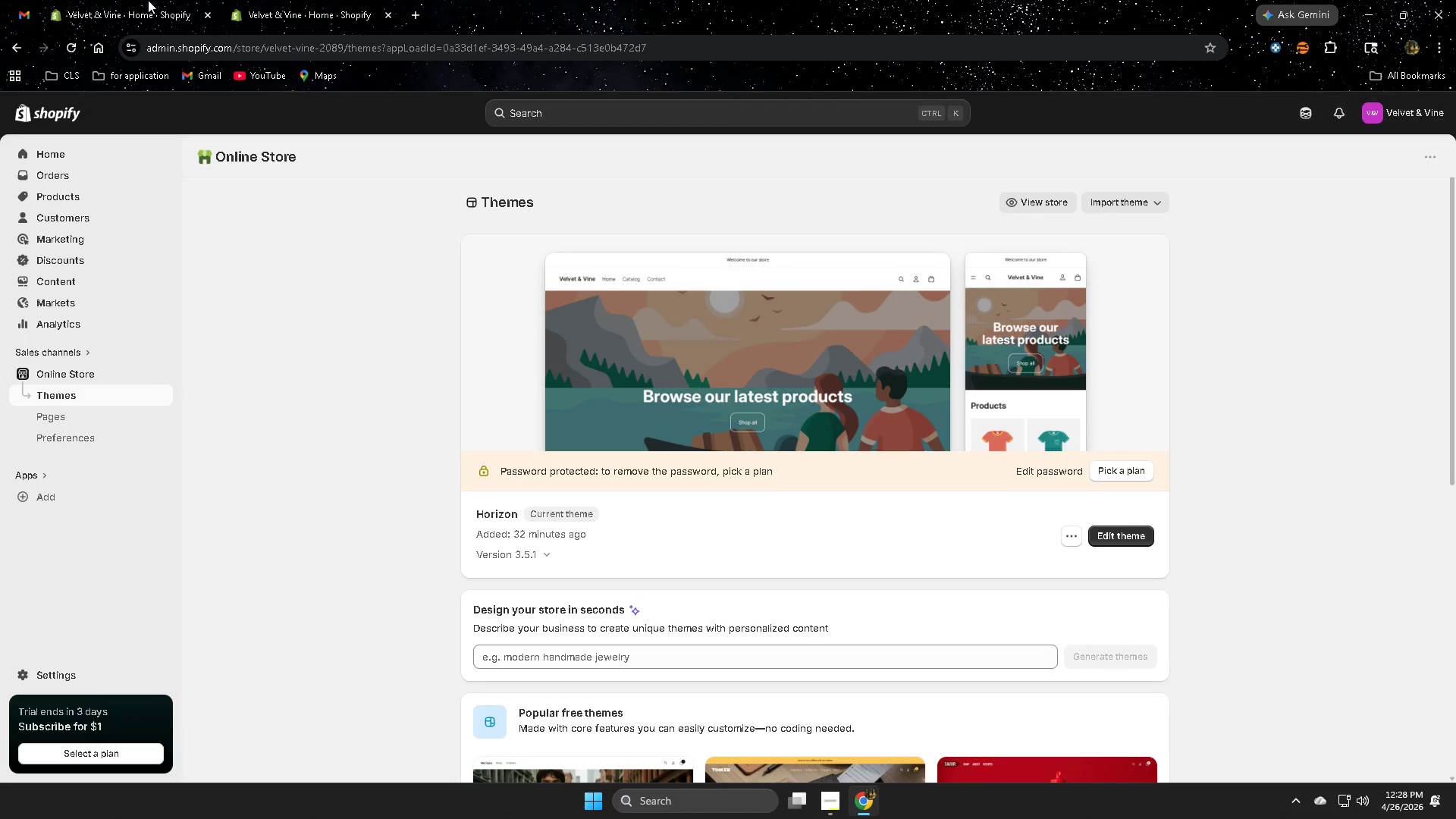 
left_click([297, 0])
 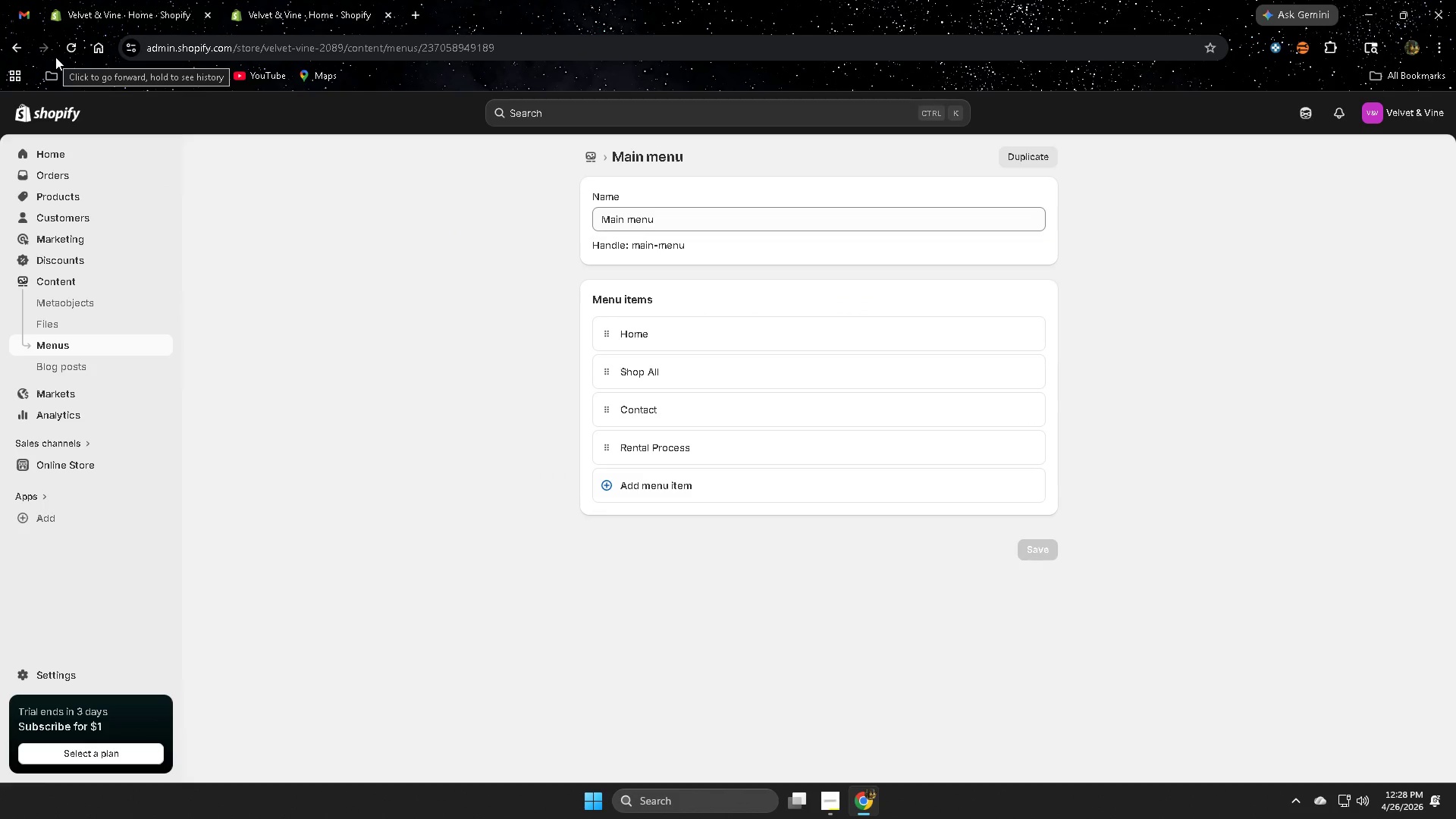 
wait(11.61)
 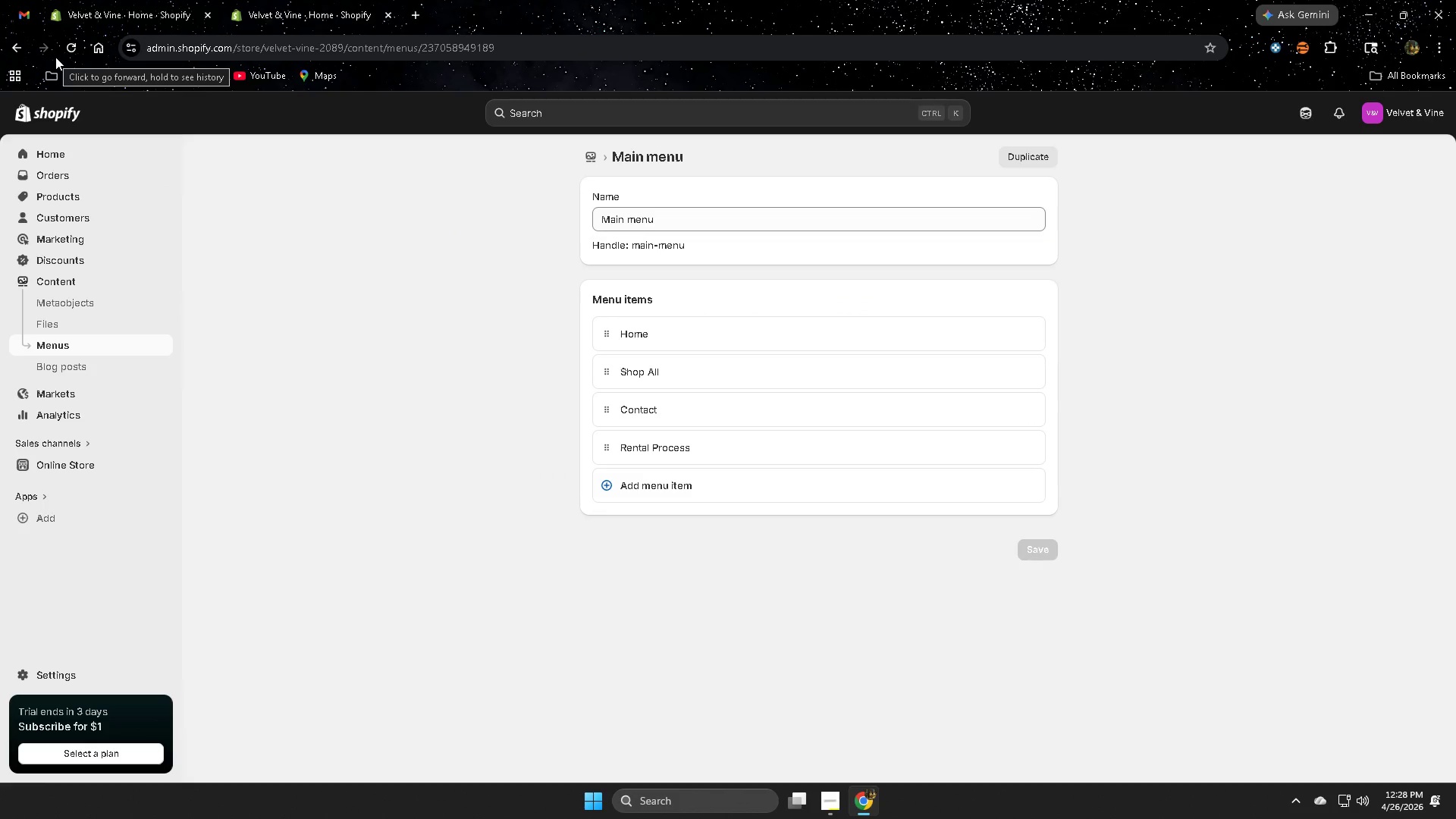 
left_click([346, 0])
 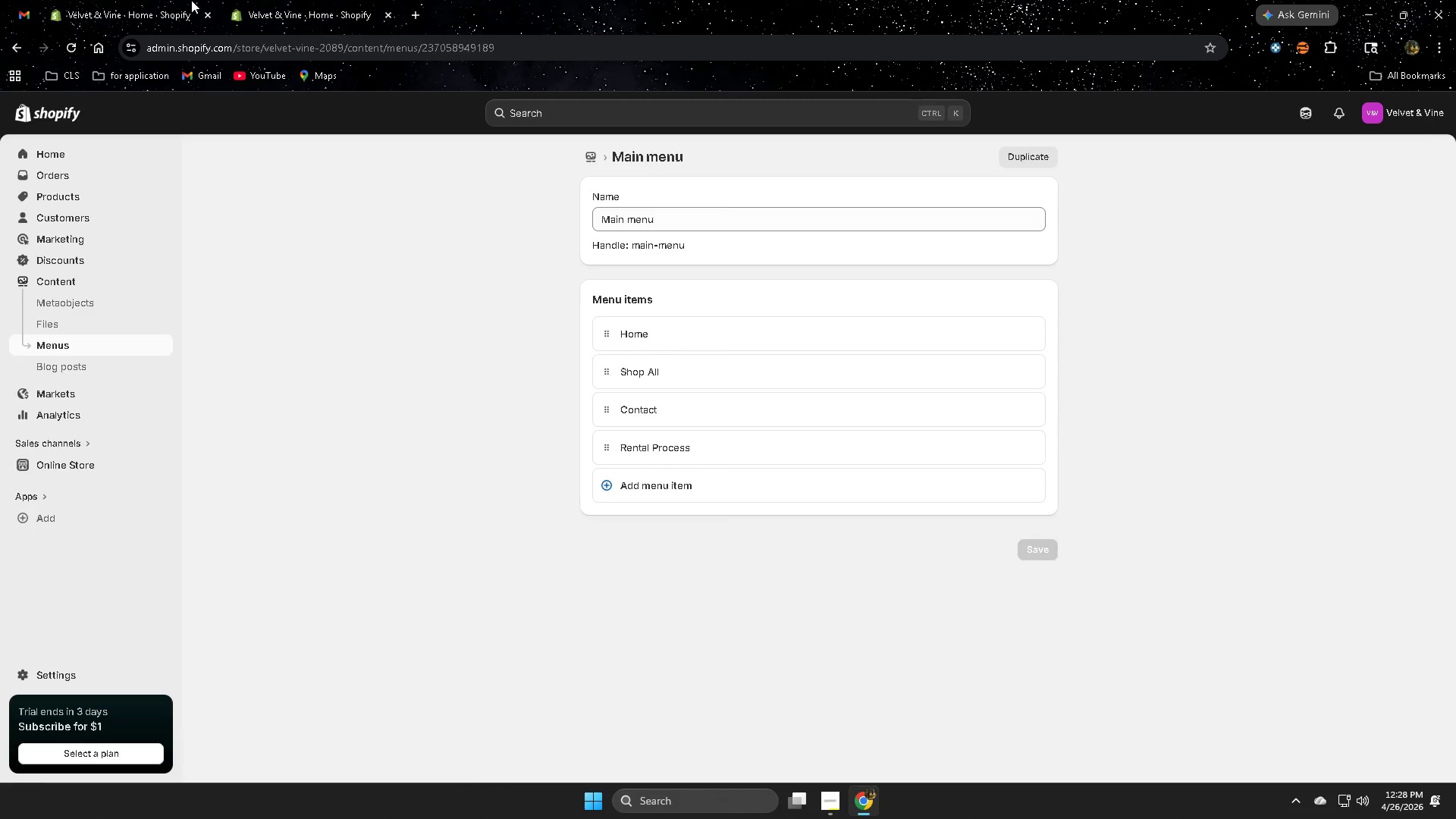 
left_click([191, 0])
 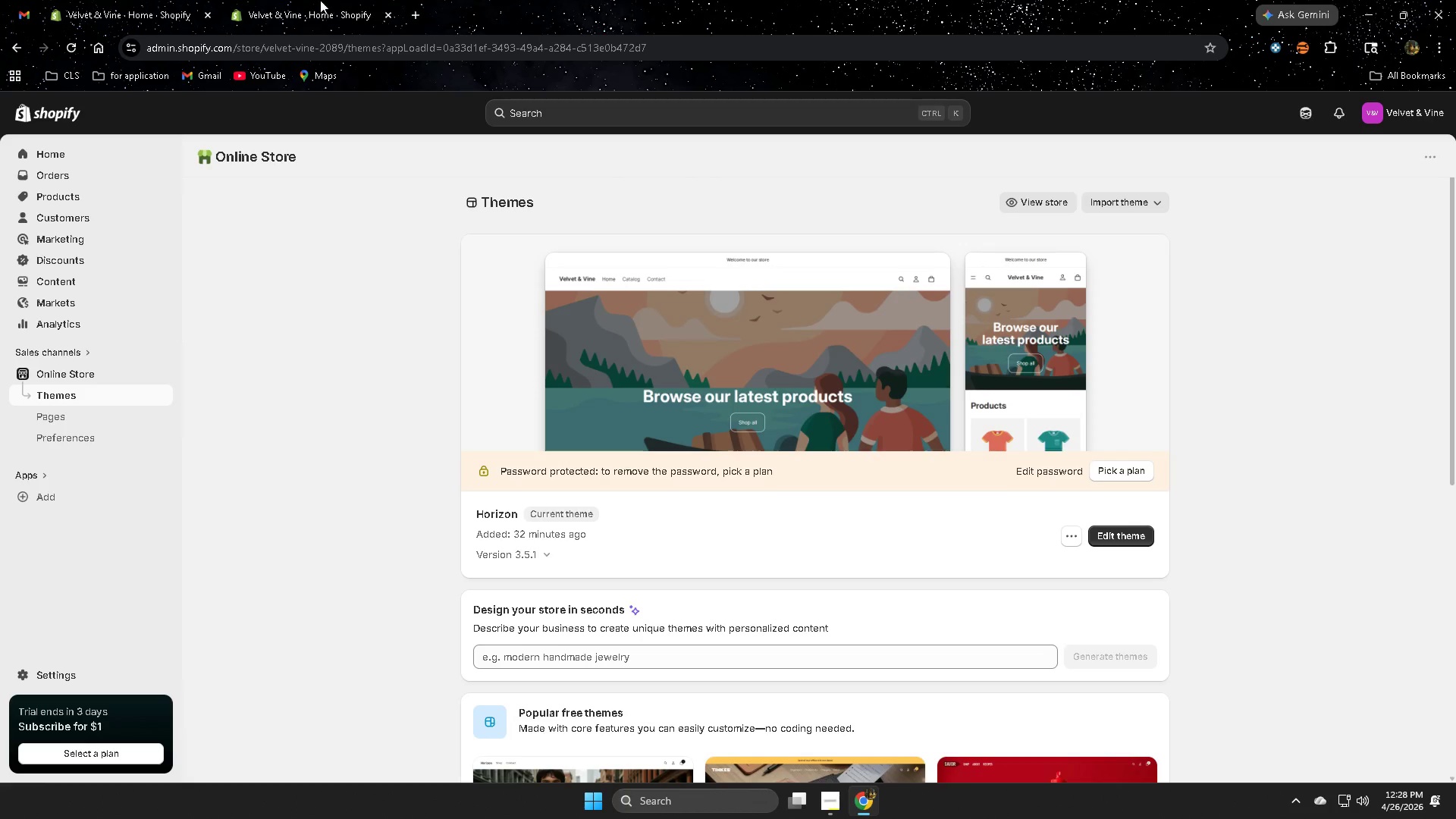 
left_click([320, 0])
 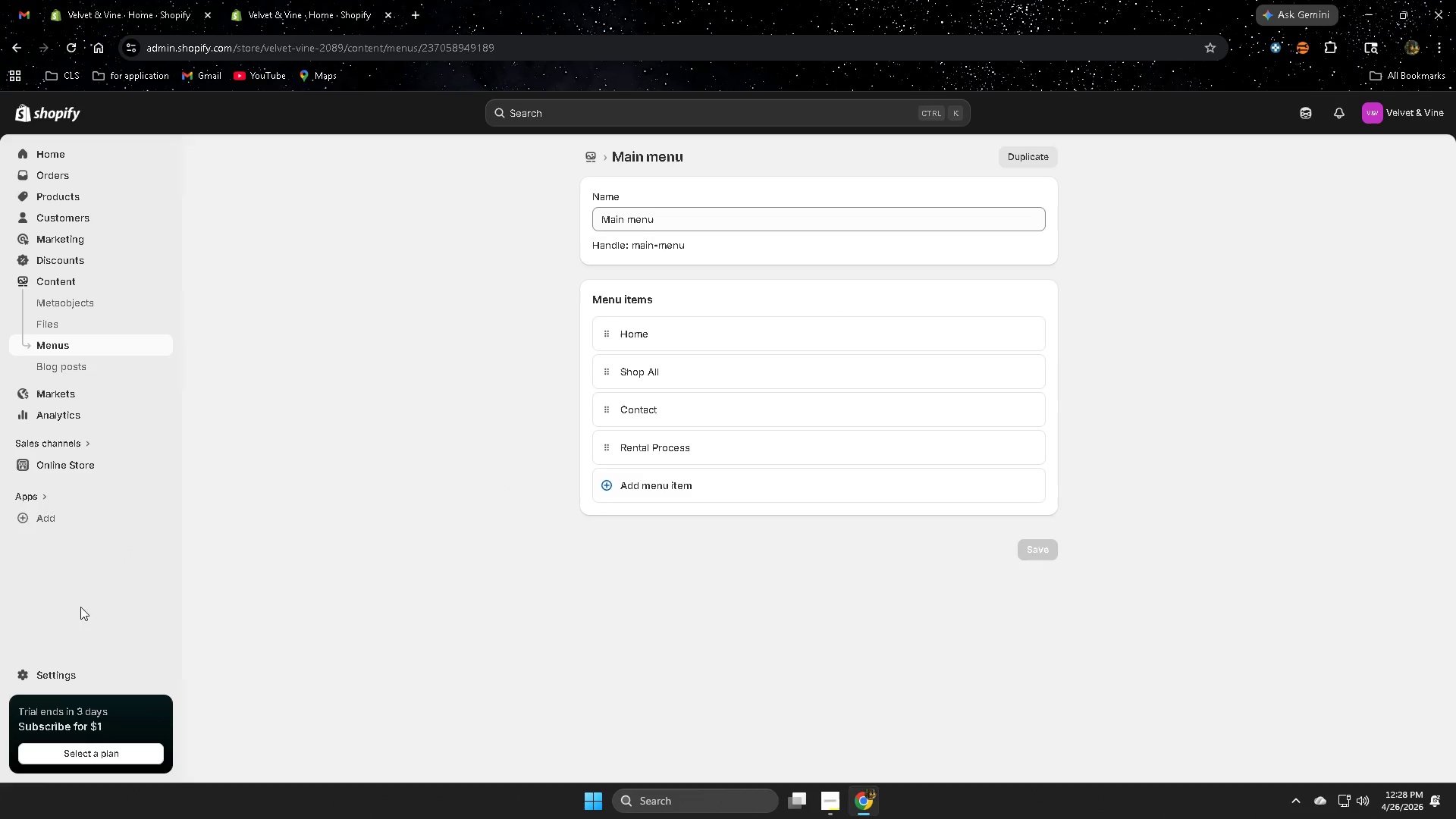 
left_click([54, 117])
 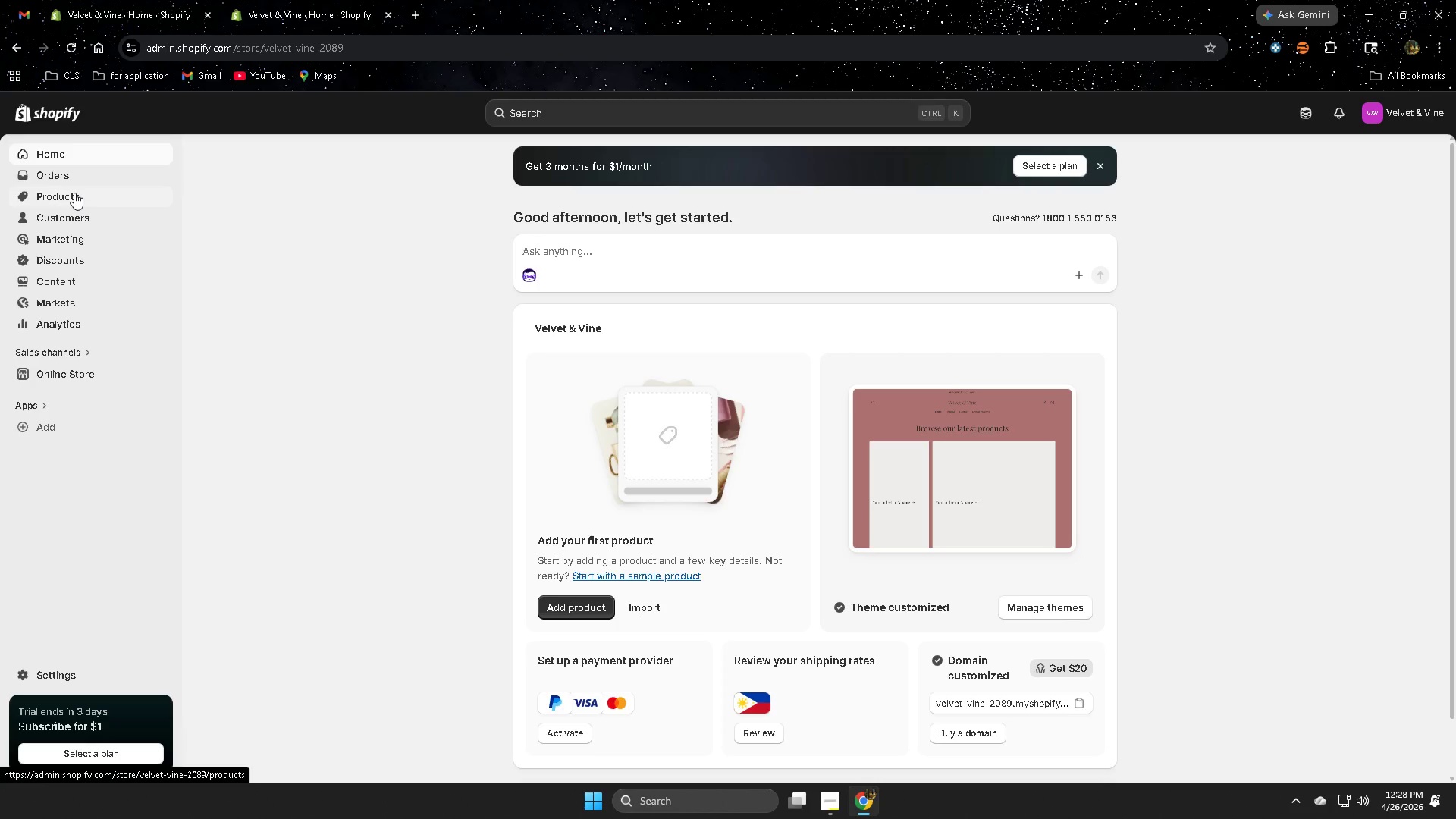 
wait(5.08)
 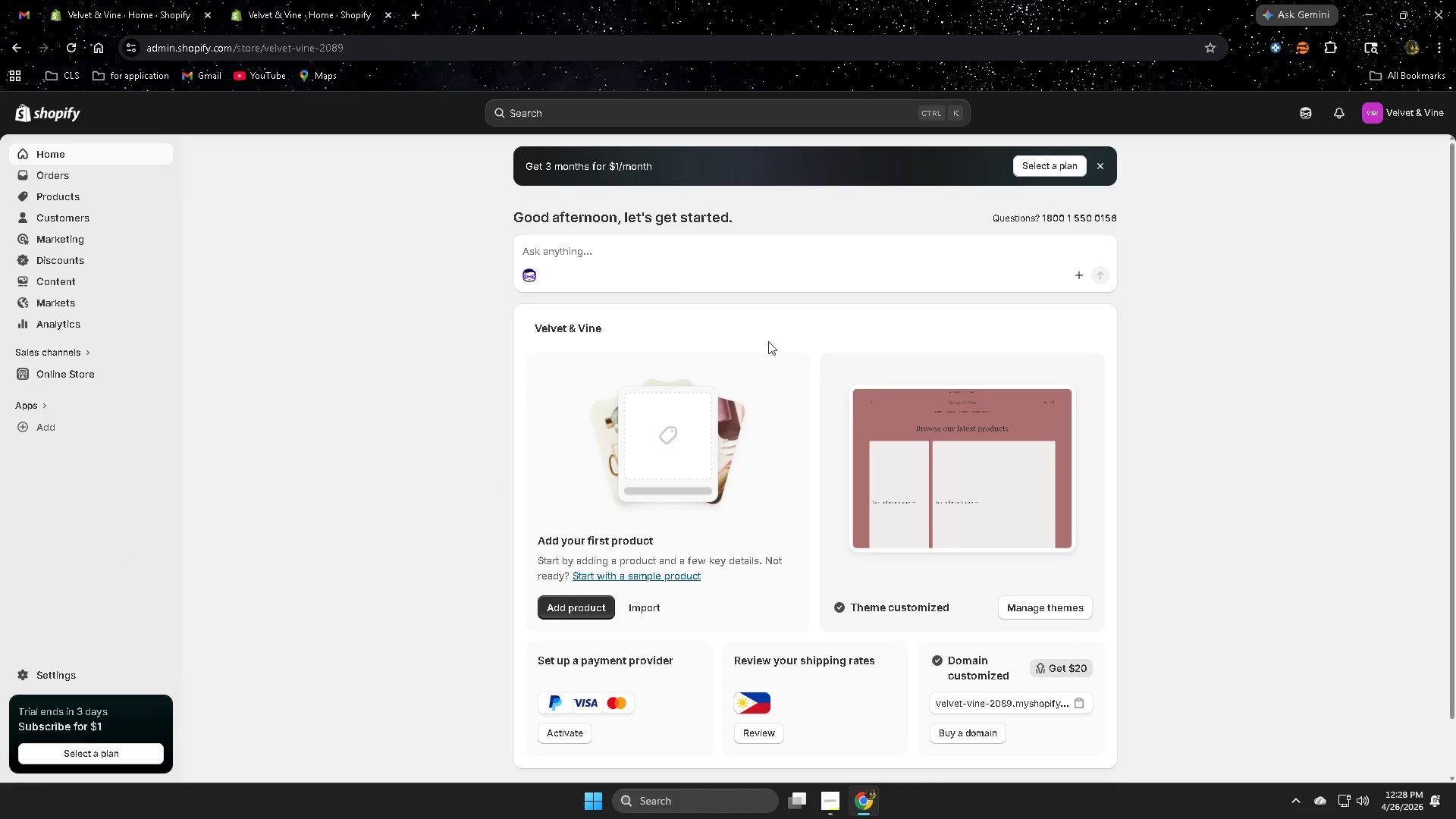 
left_click([70, 197])
 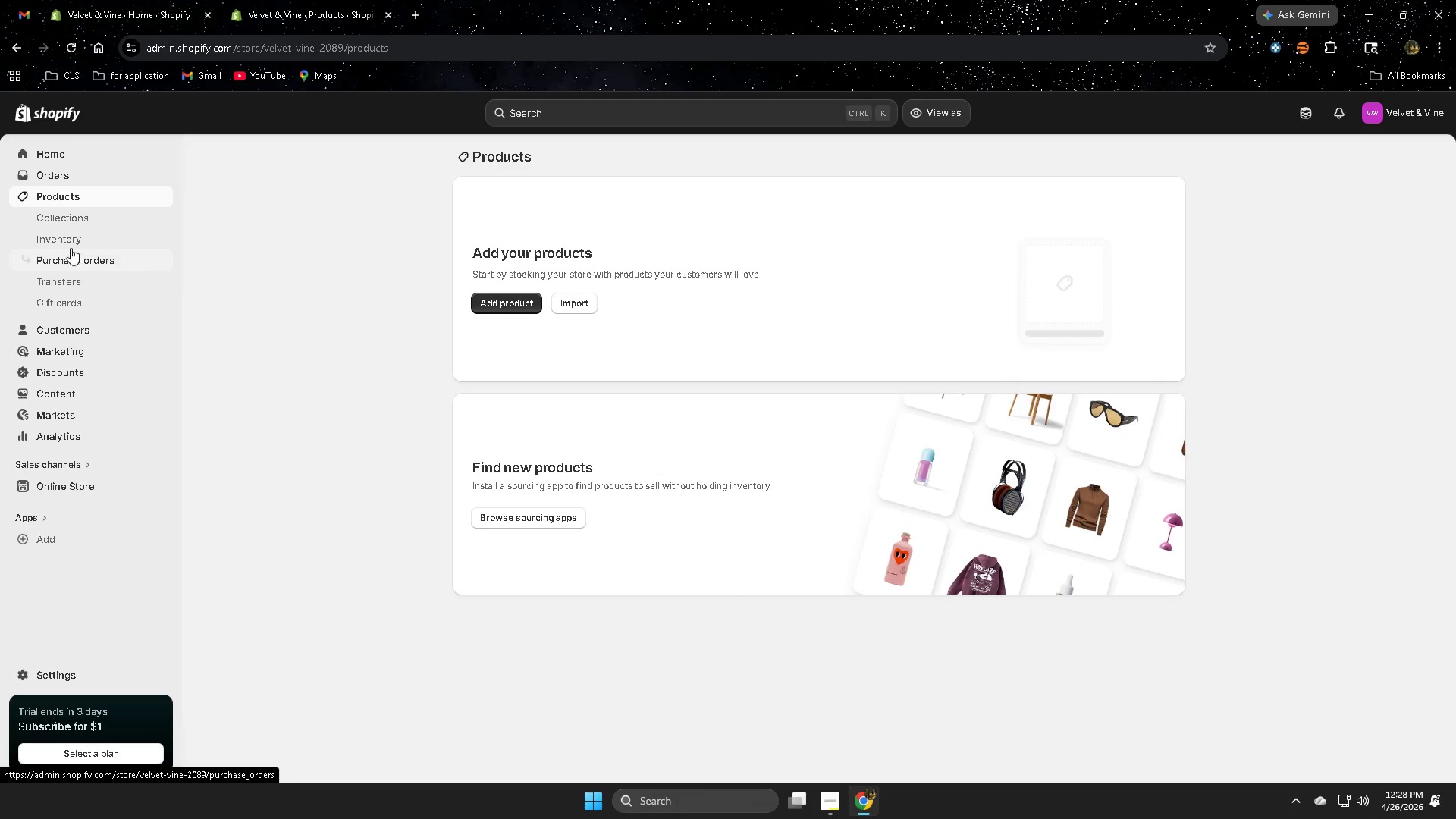 
left_click([71, 221])
 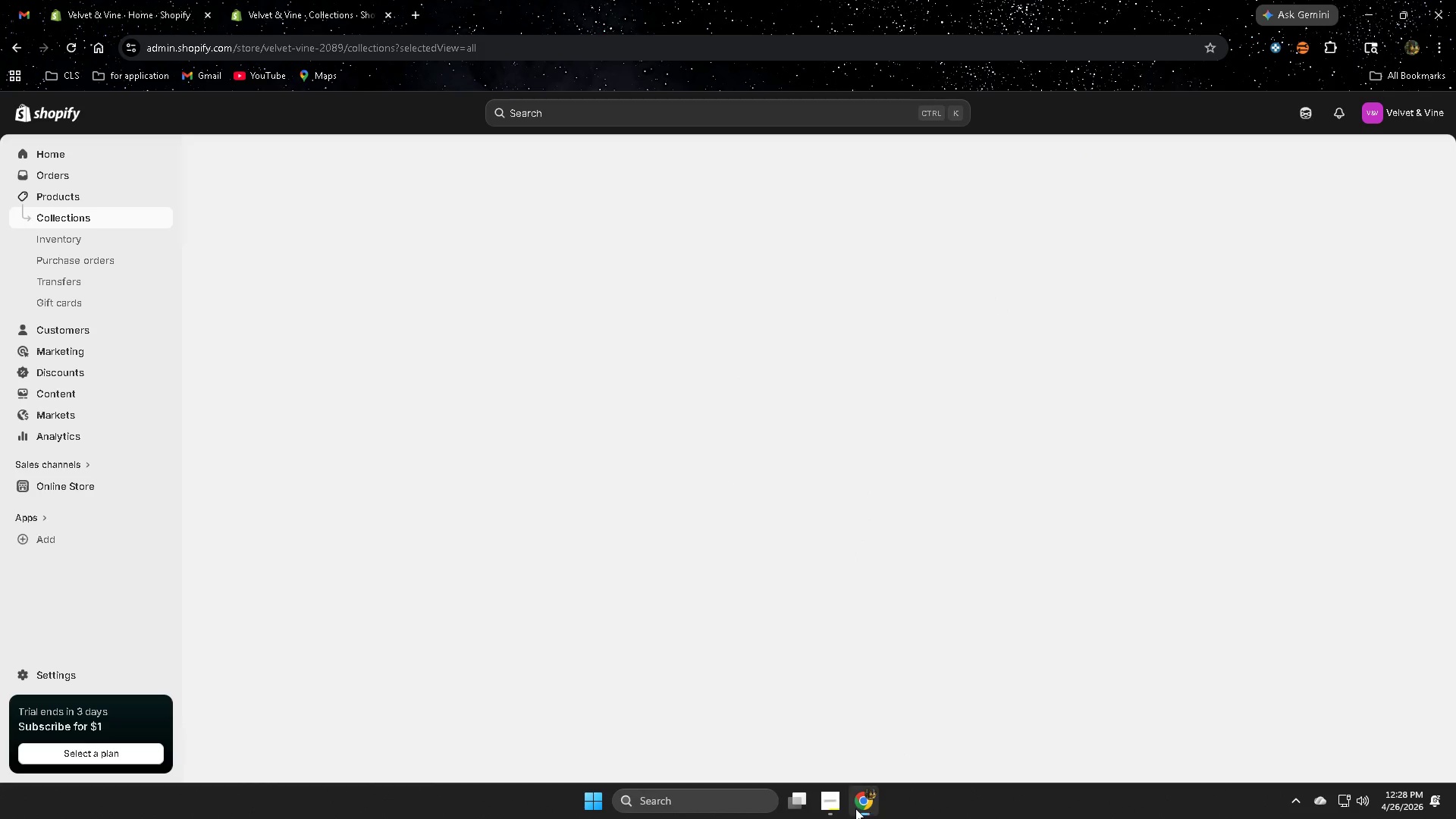 
left_click([832, 799])